 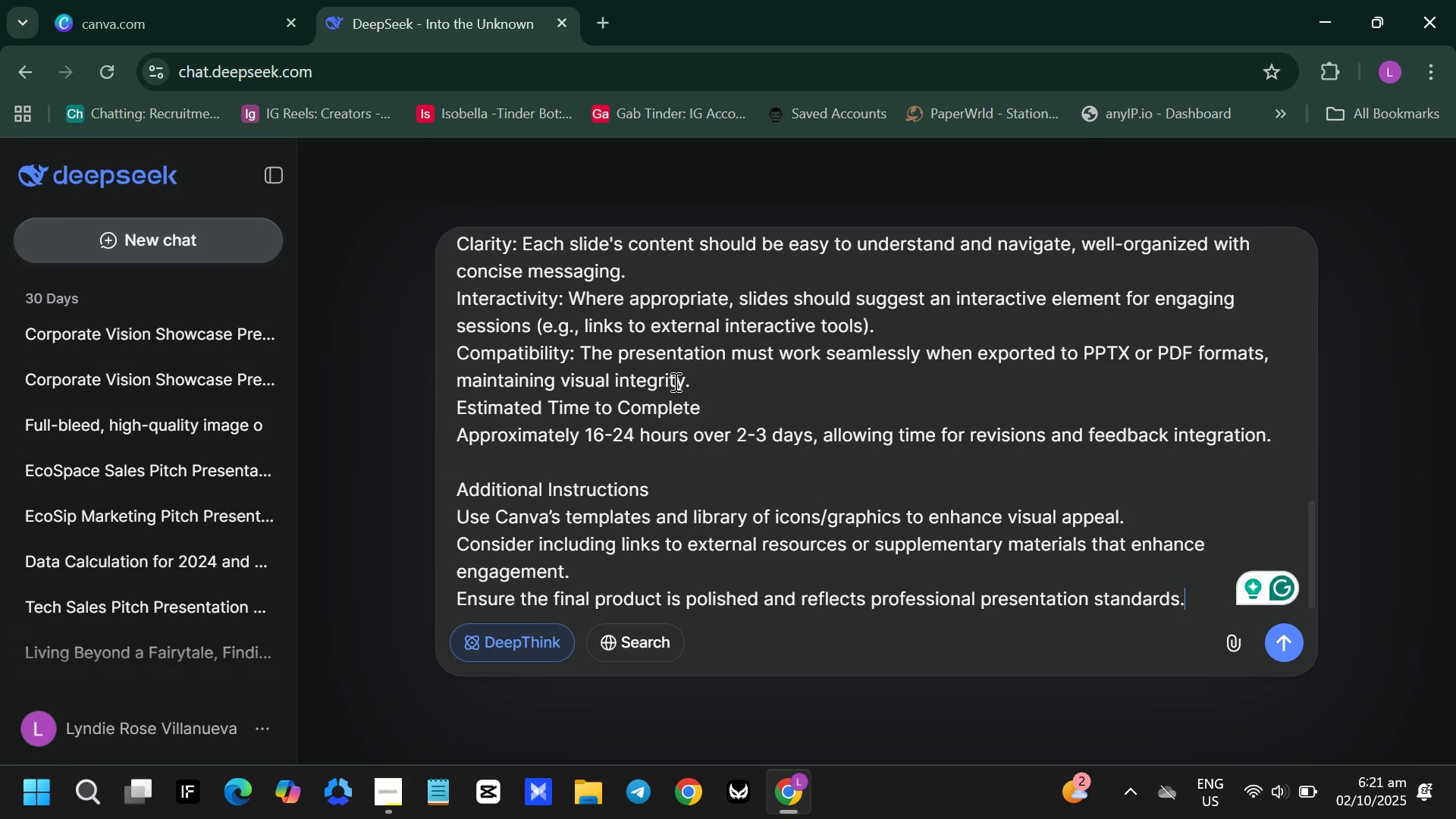 
scroll: coordinate [901, 384], scroll_direction: up, amount: 7.0
 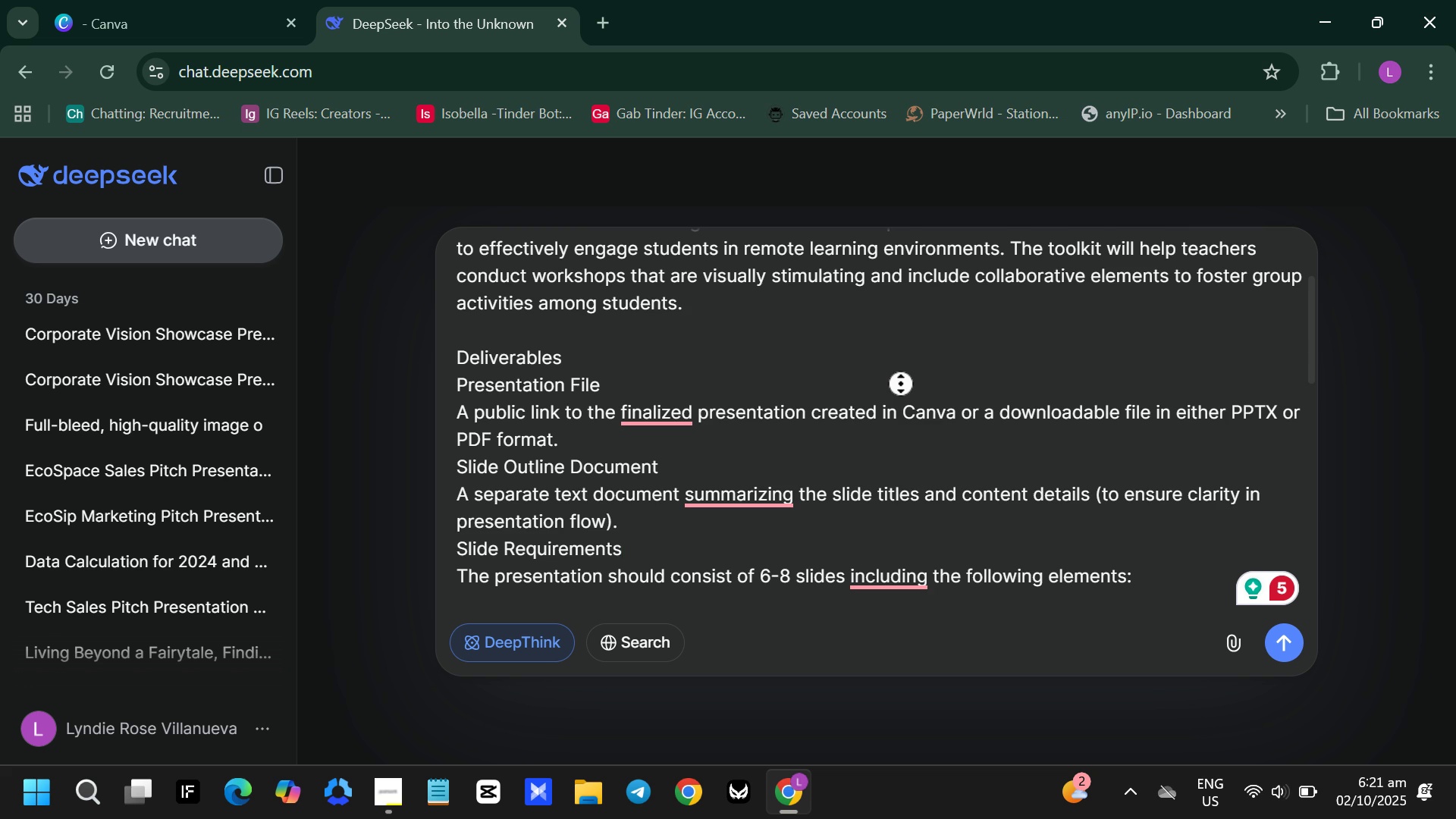 
middle_click([901, 384])
 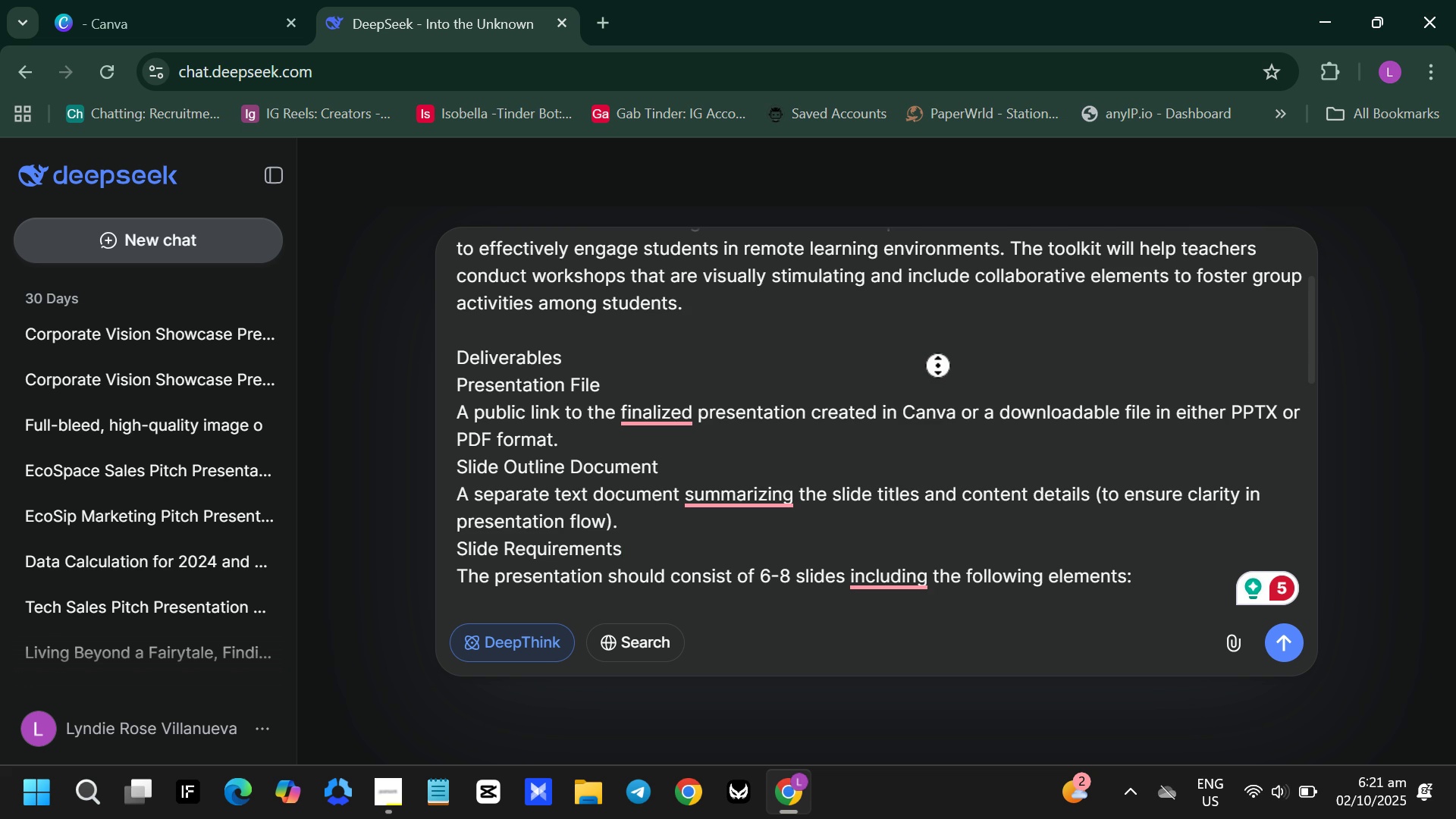 
scroll: coordinate [533, 268], scroll_direction: up, amount: 6.0
 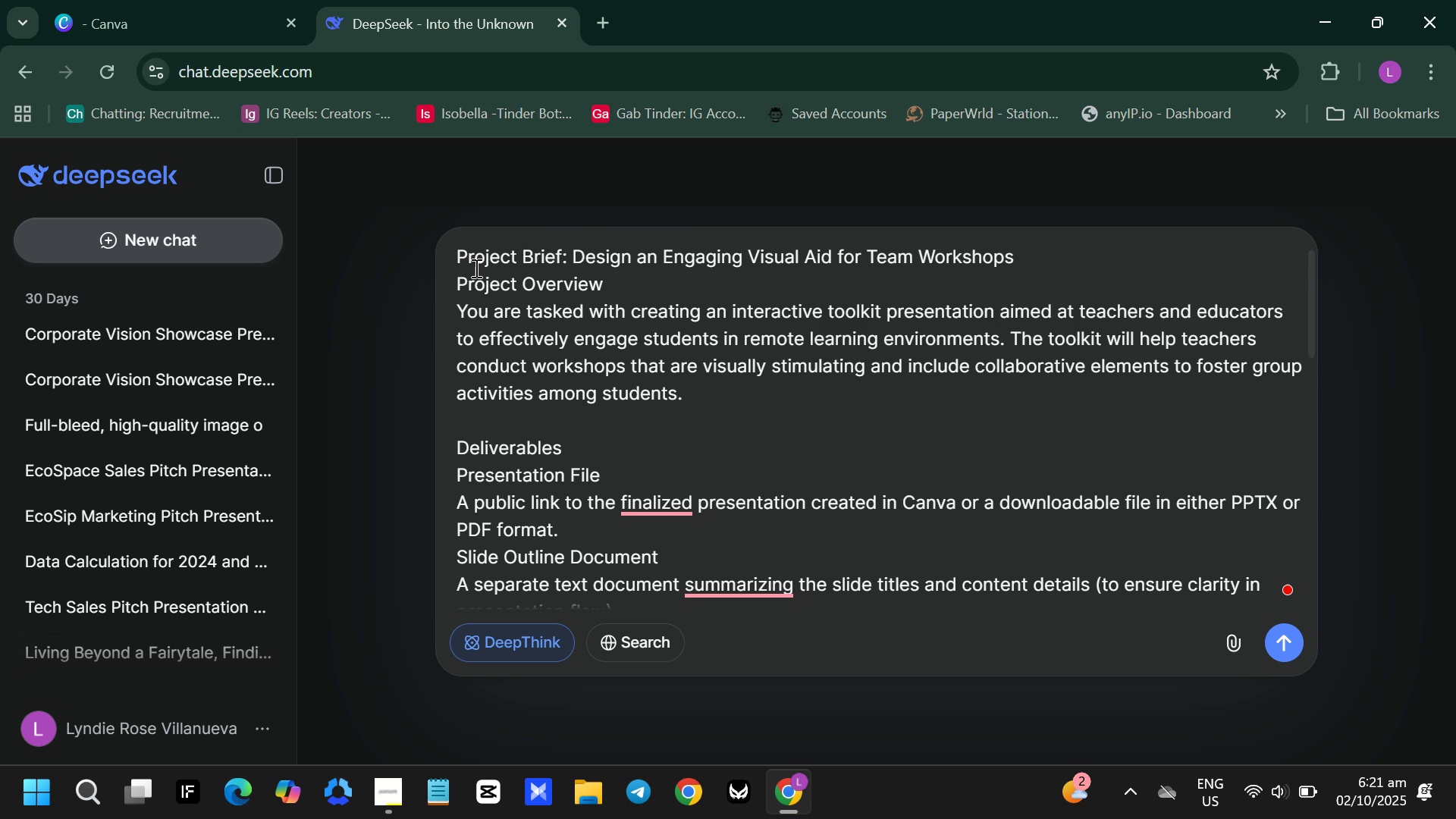 
left_click([475, 268])
 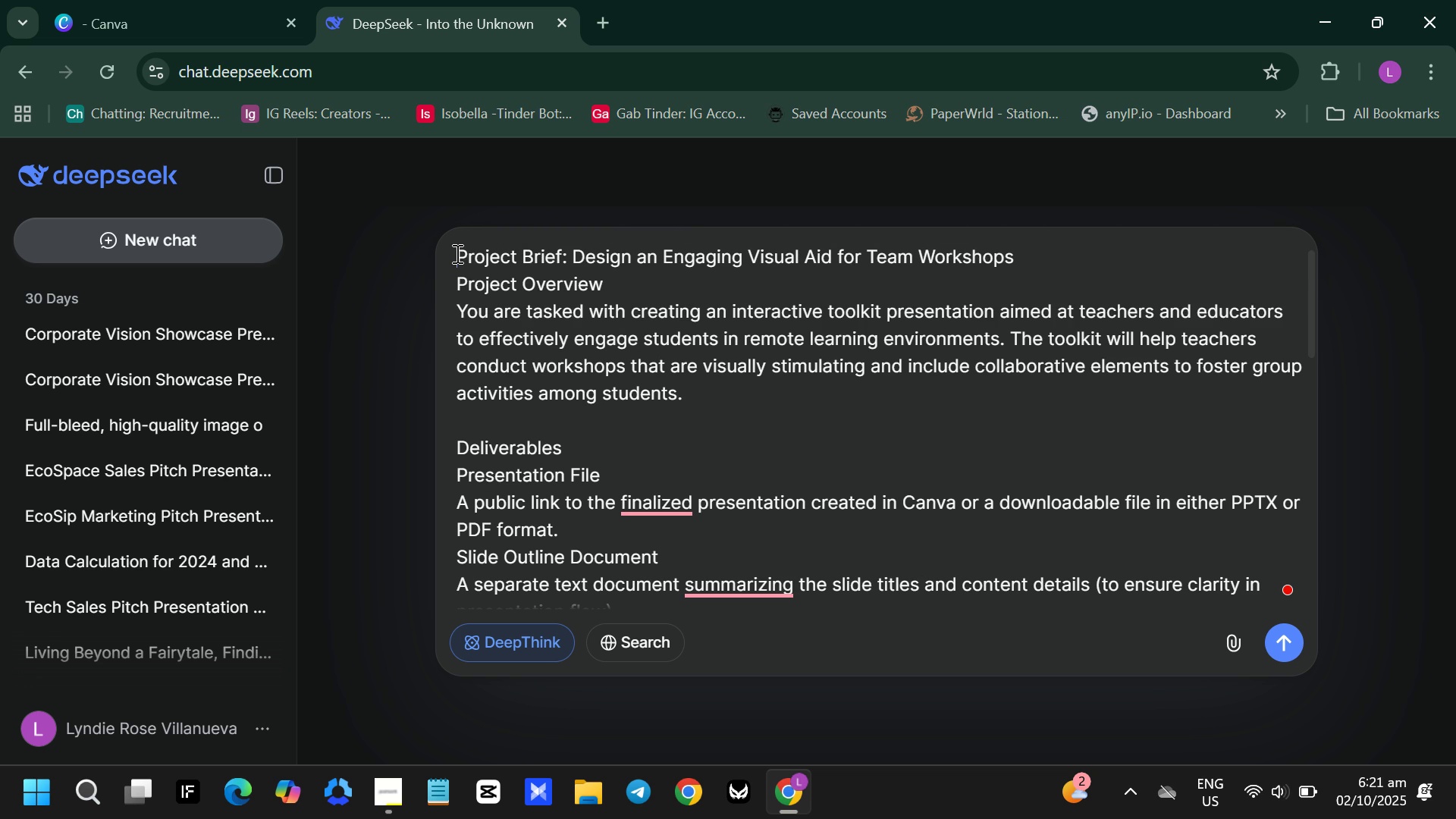 
left_click([456, 253])